 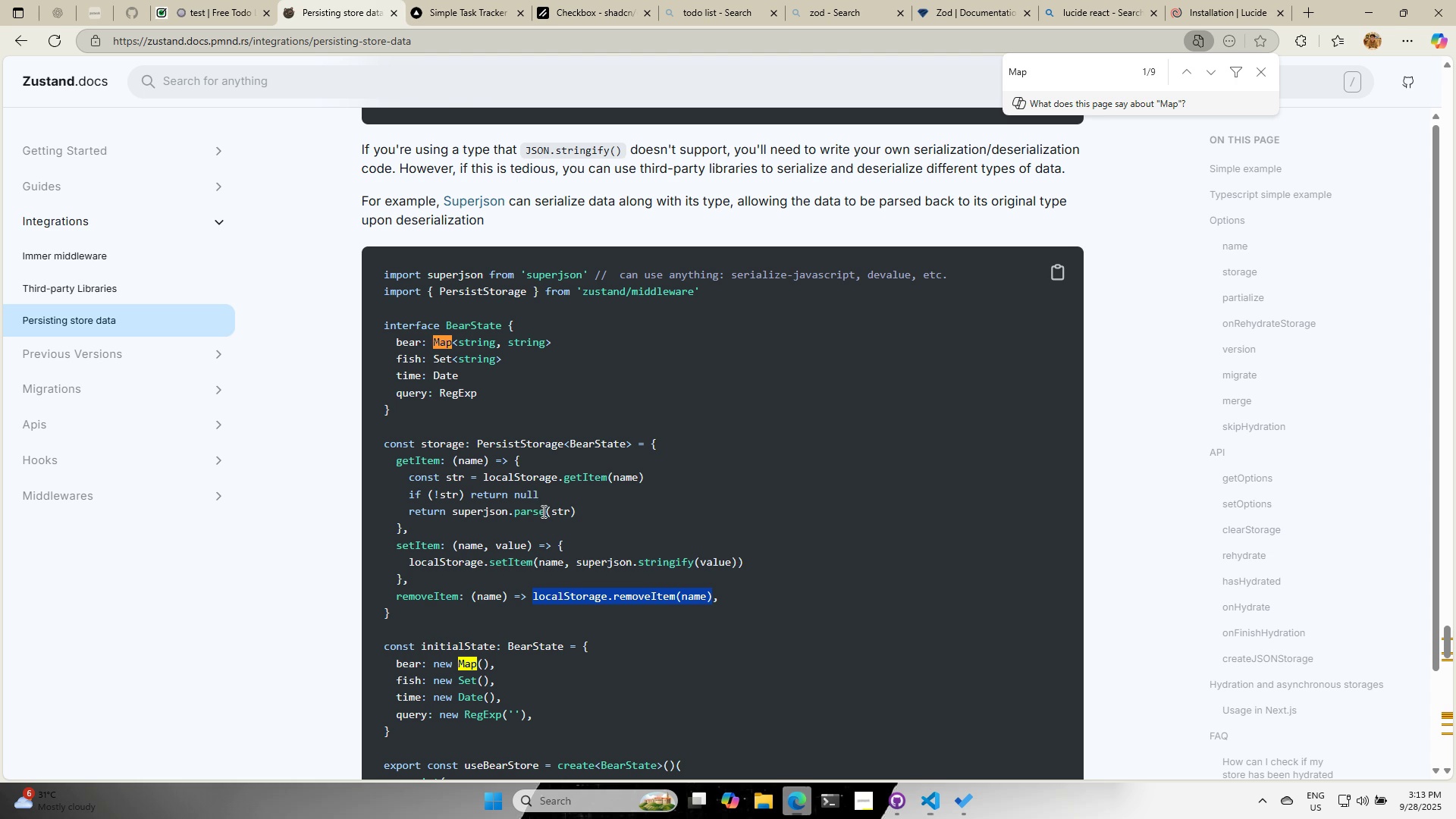 
key(Alt+AltLeft)
 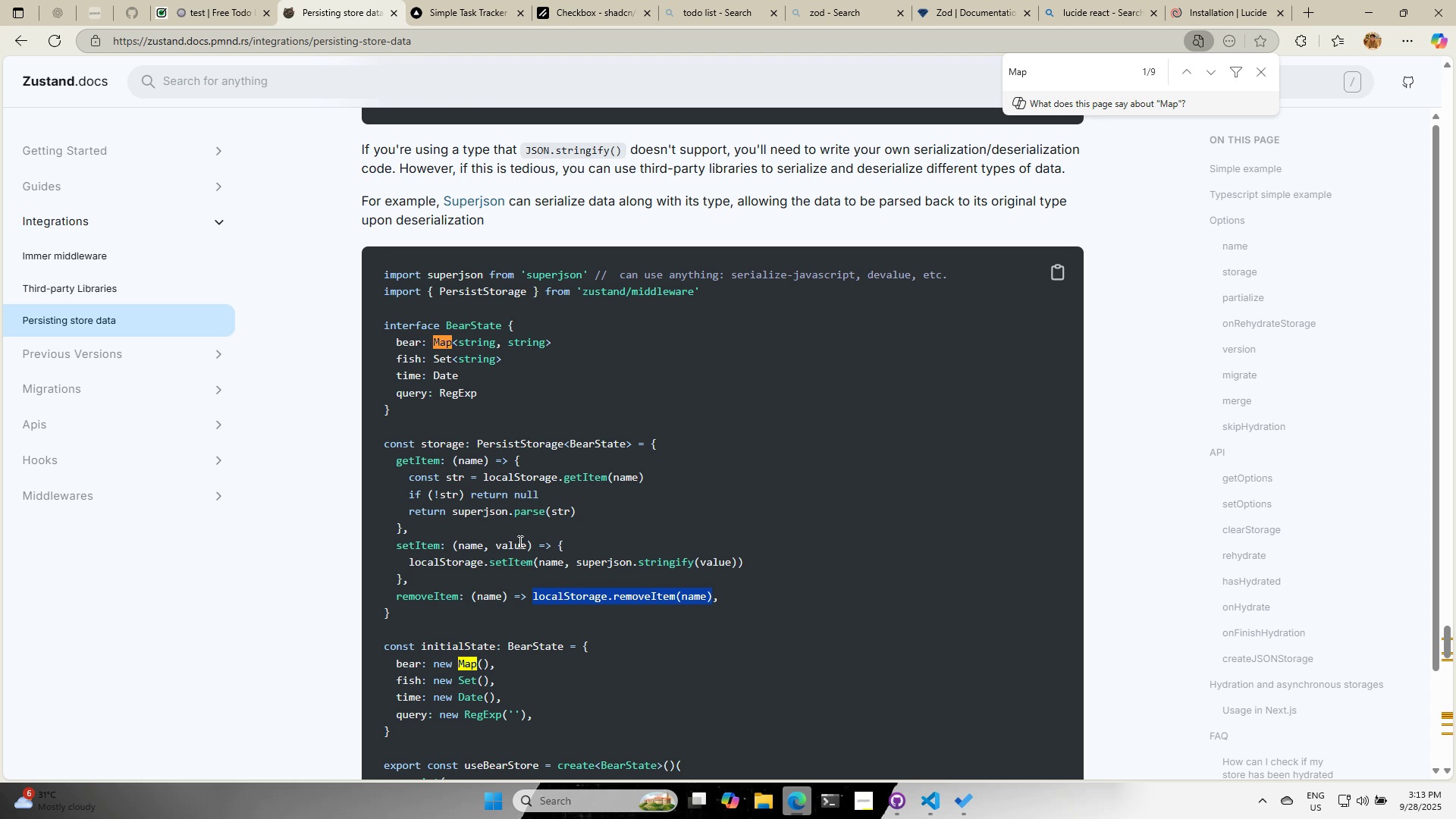 
key(Alt+Tab)
 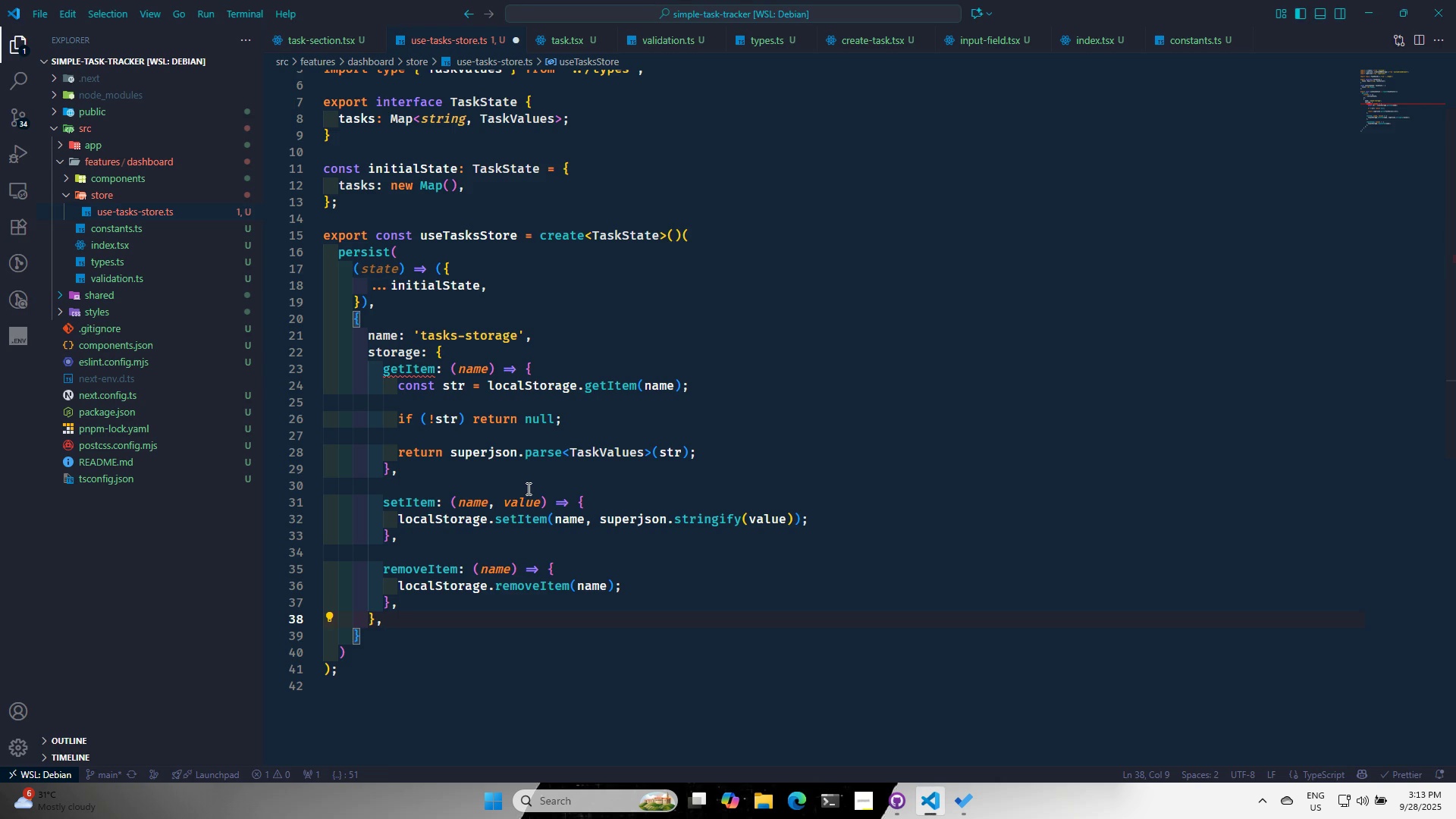 
key(Alt+AltLeft)
 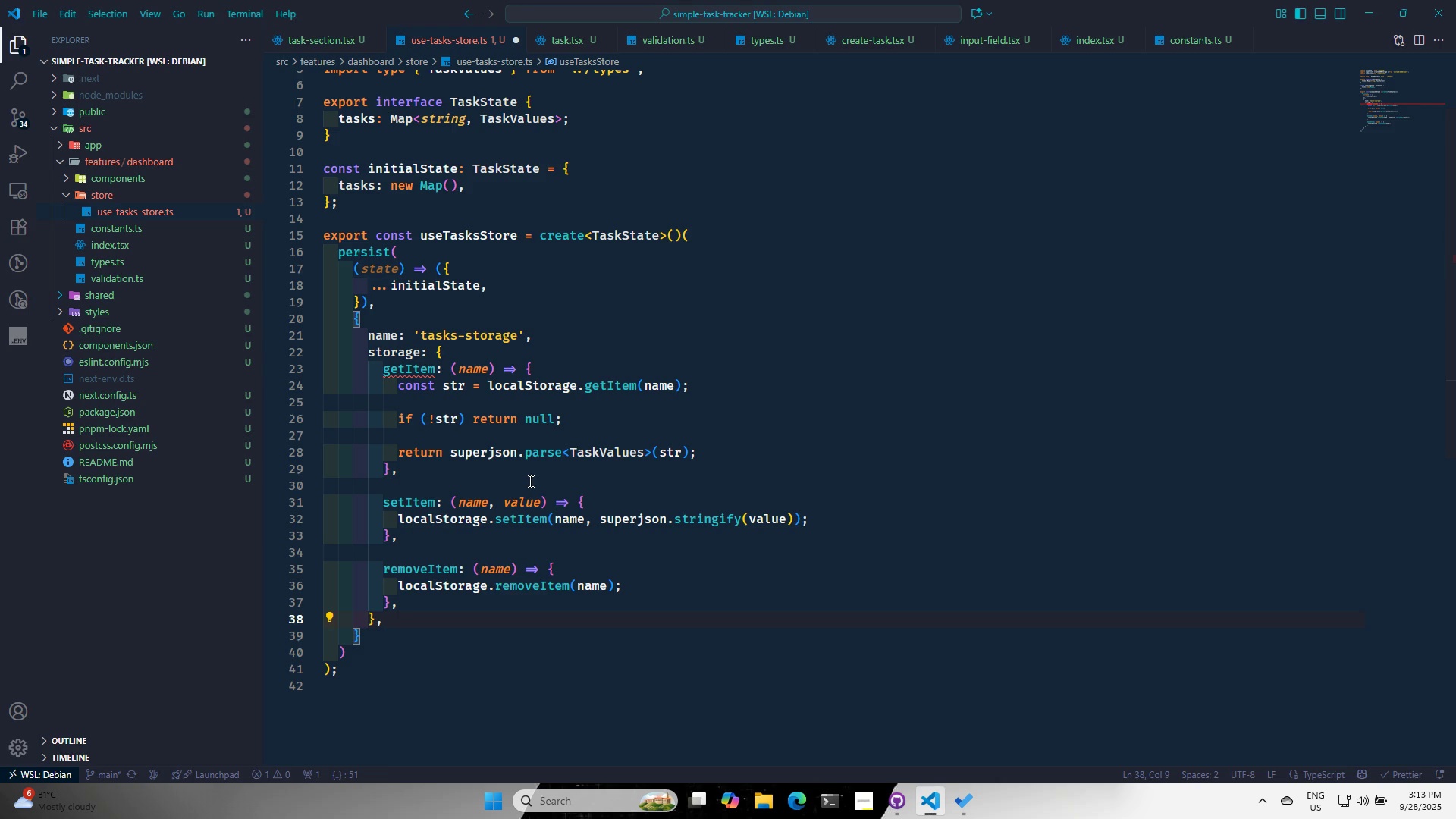 
key(Alt+Tab)
 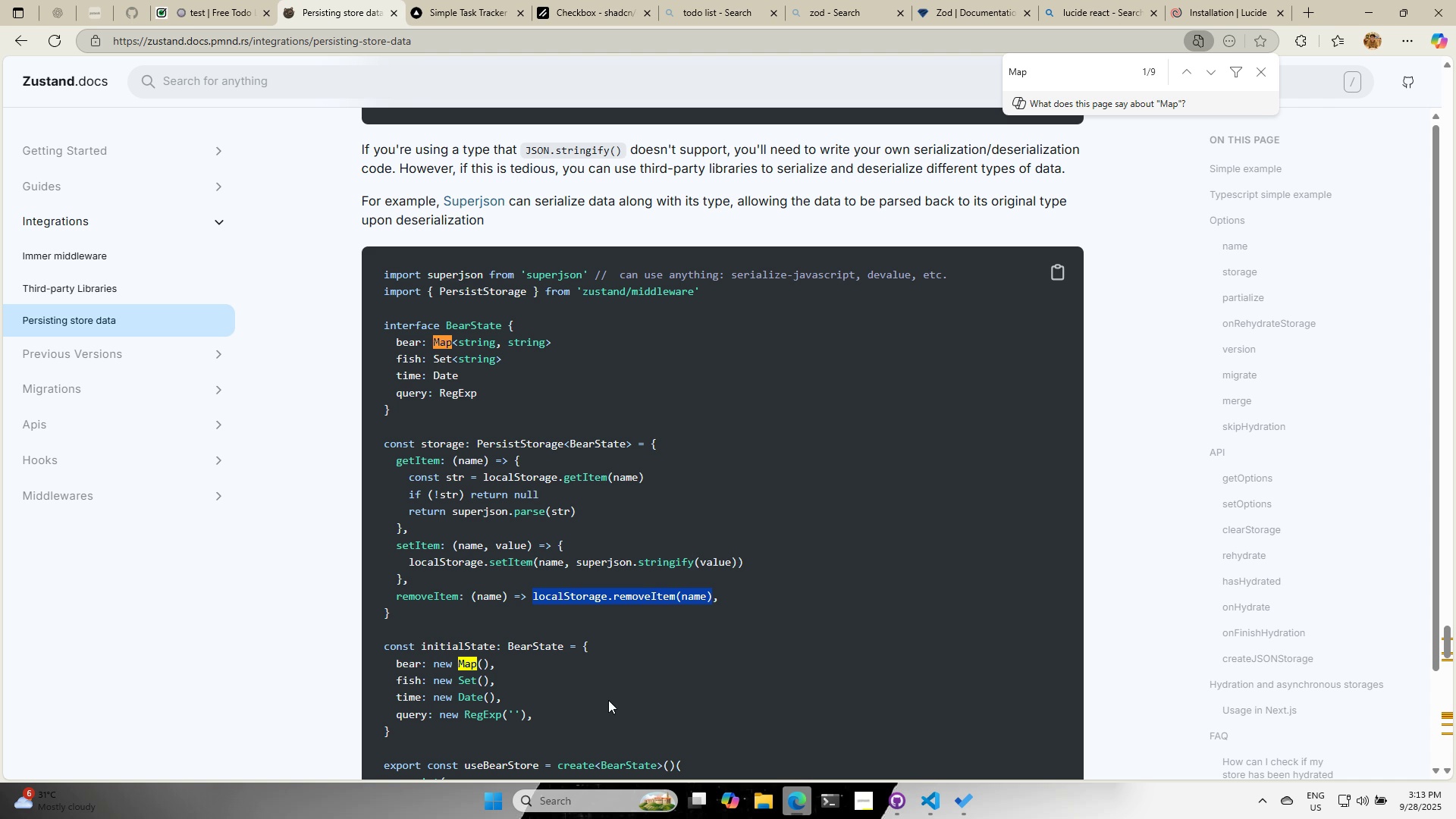 
key(Alt+AltLeft)
 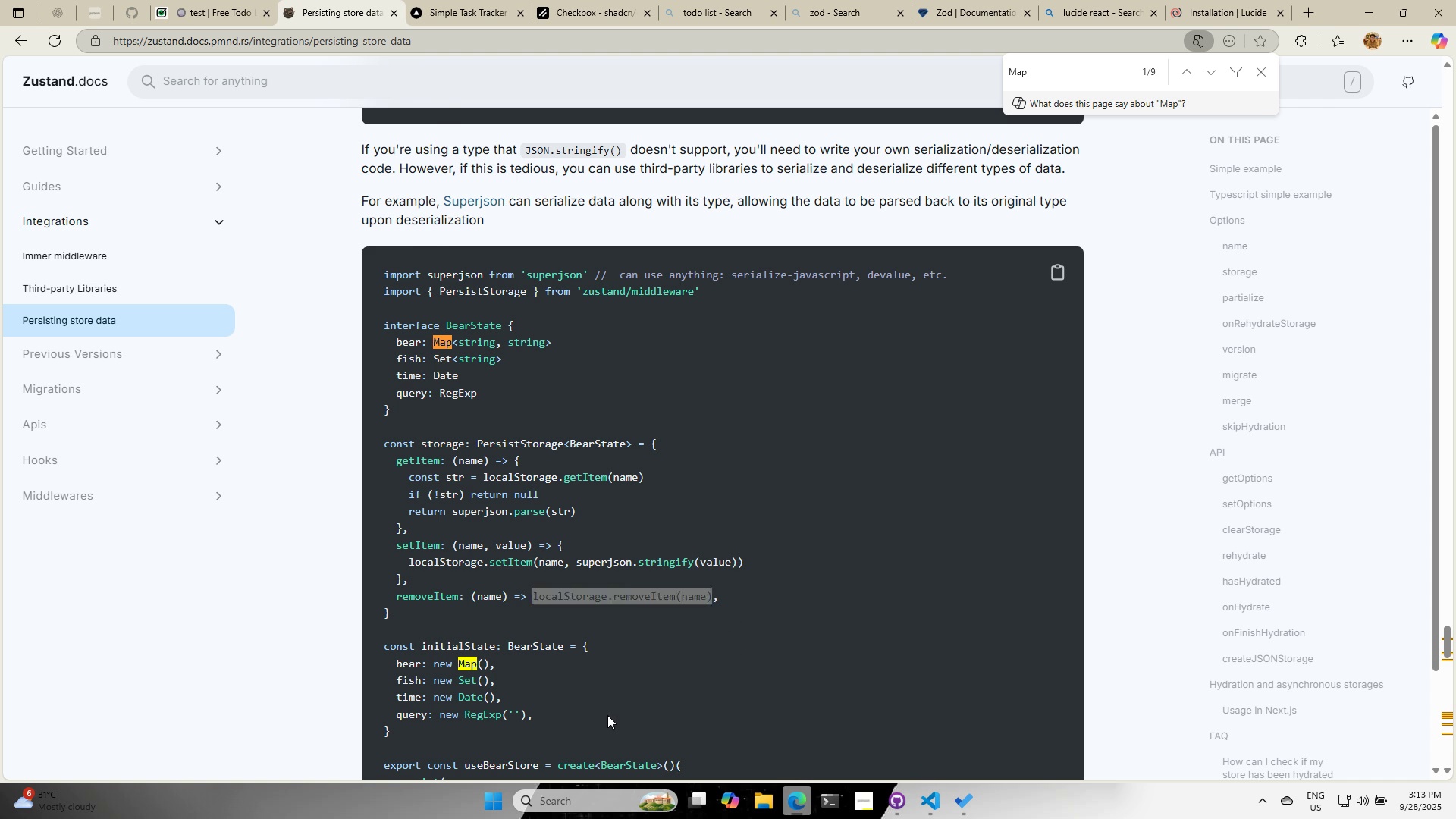 
key(Alt+Tab)
 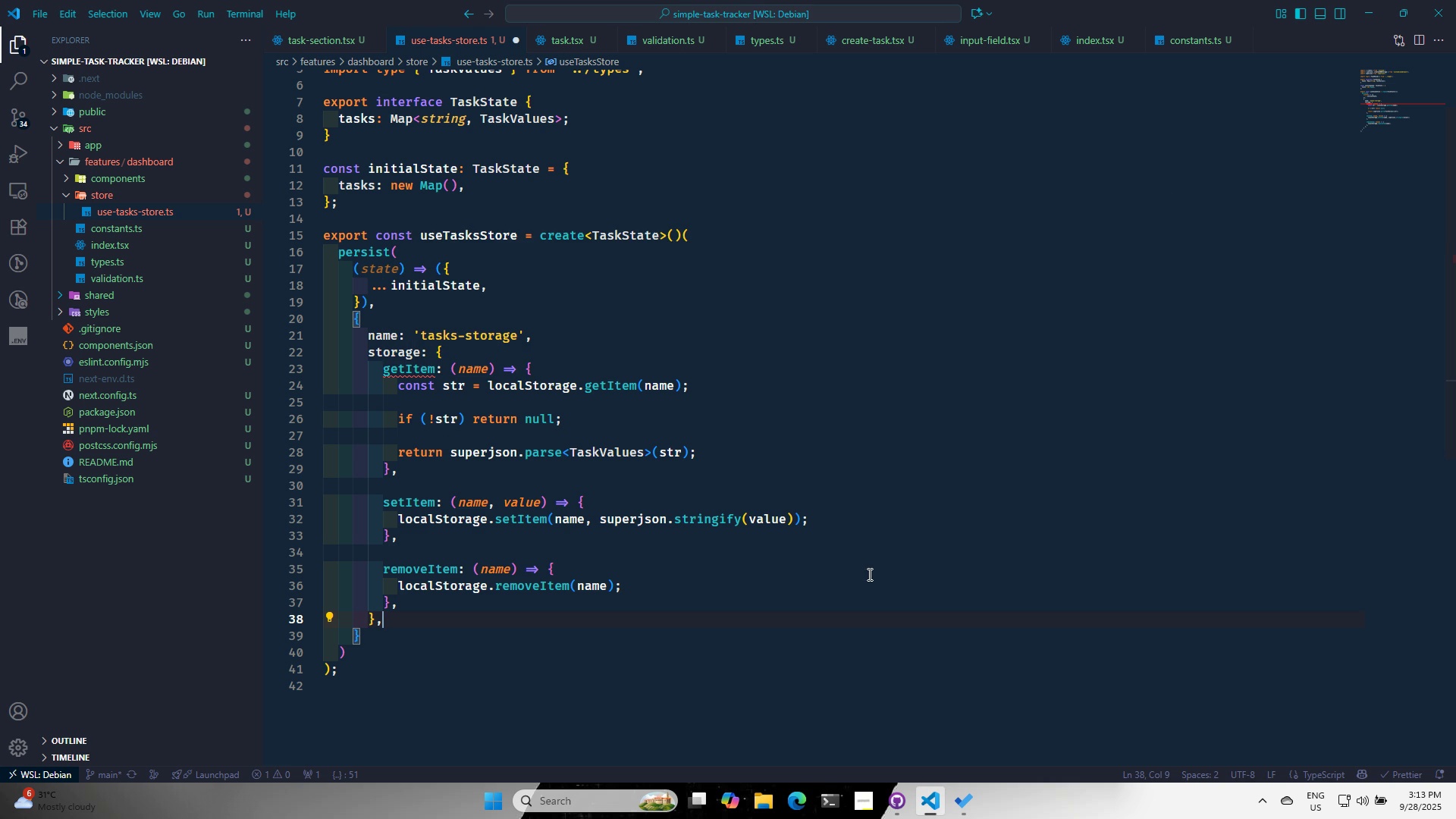 
mouse_move([433, 375])